 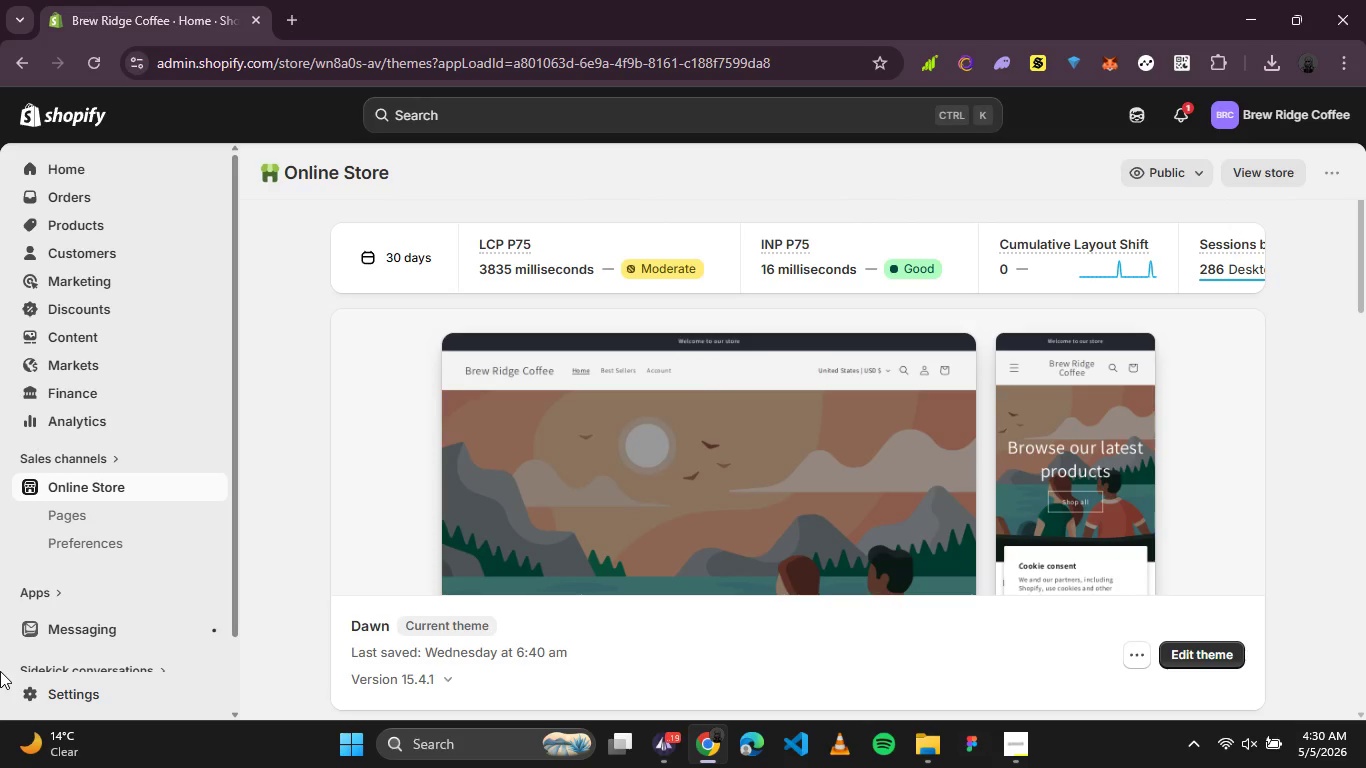 
left_click([115, 539])
 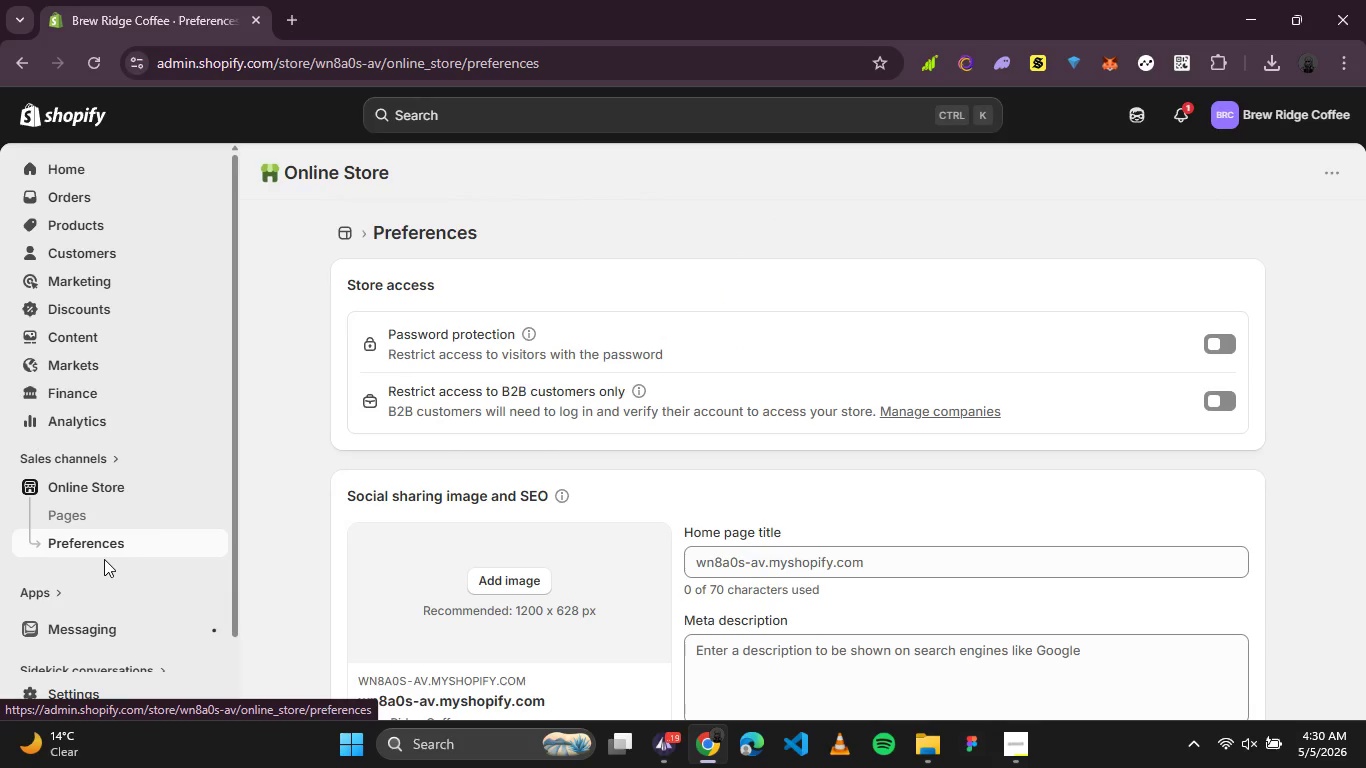 
left_click([70, 498])
 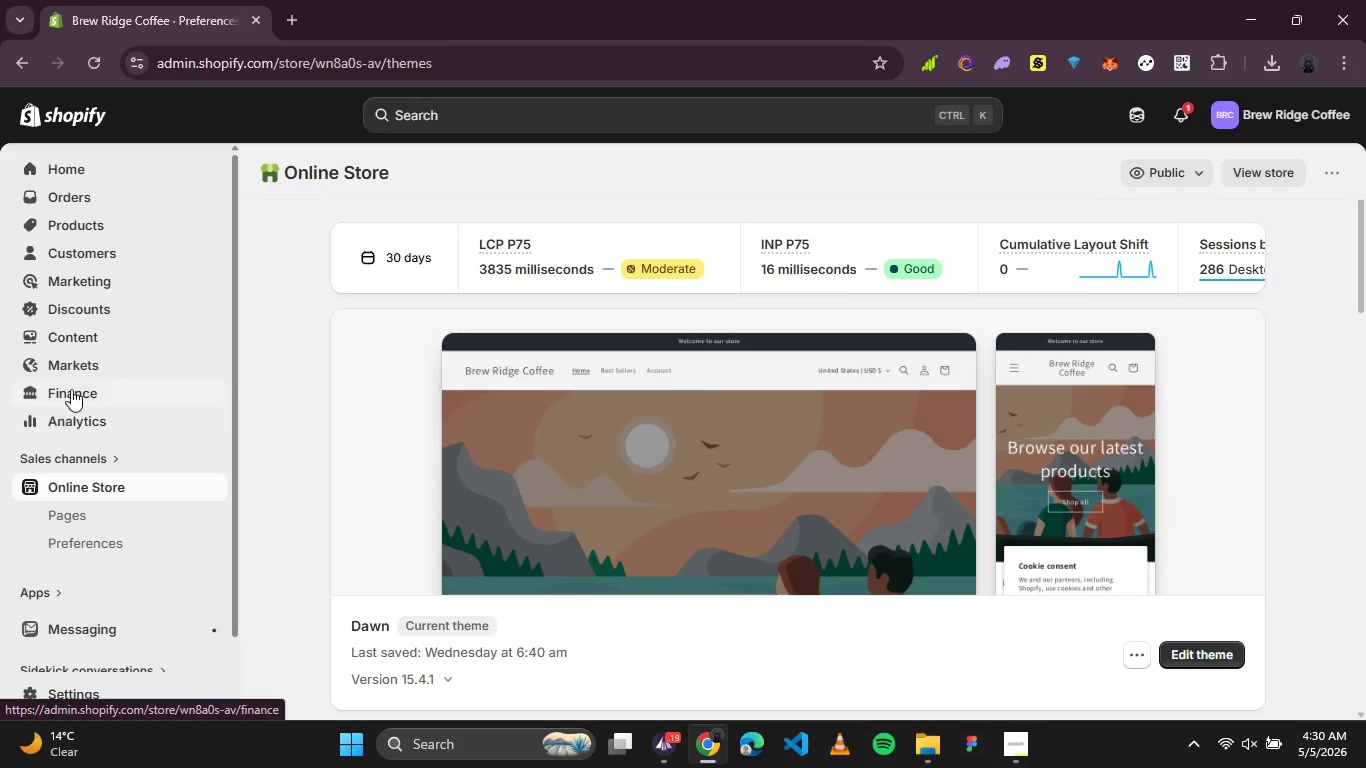 
wait(6.78)
 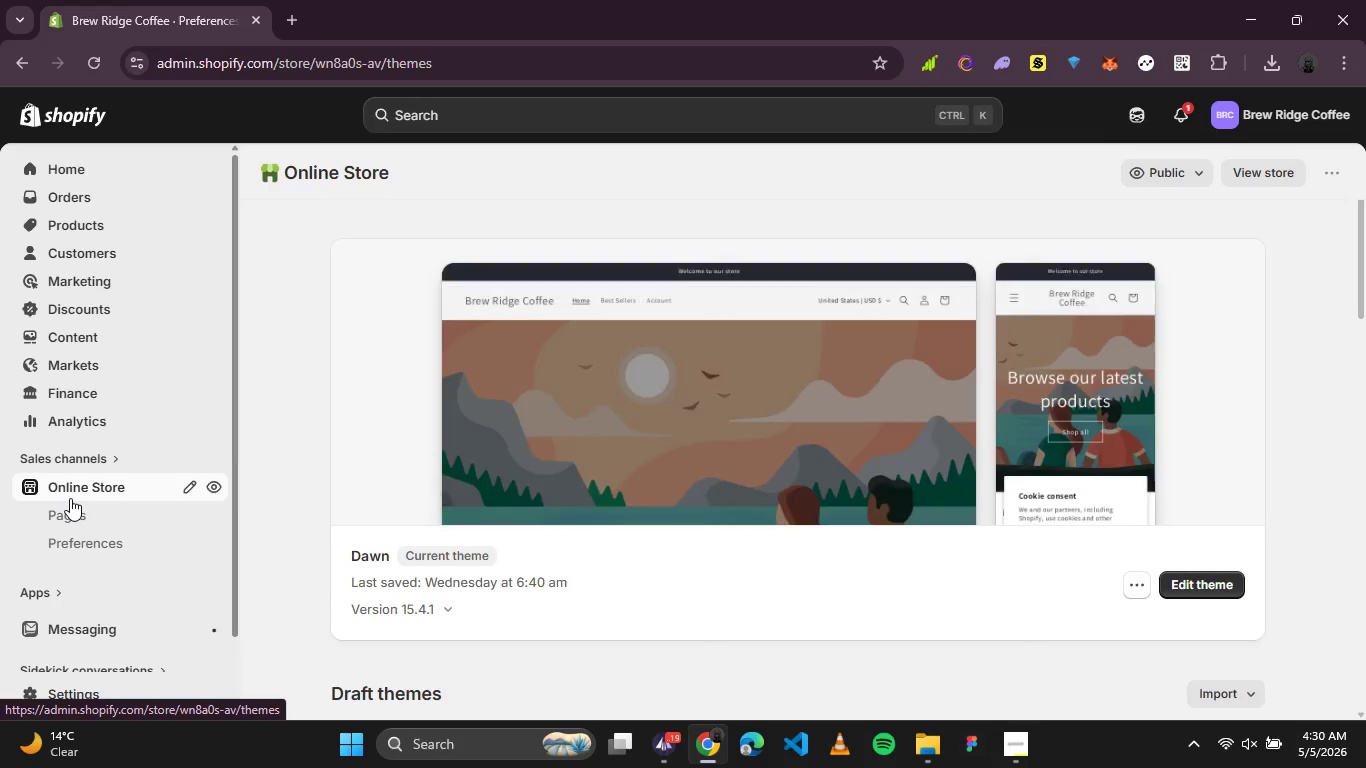 
left_click([89, 232])